 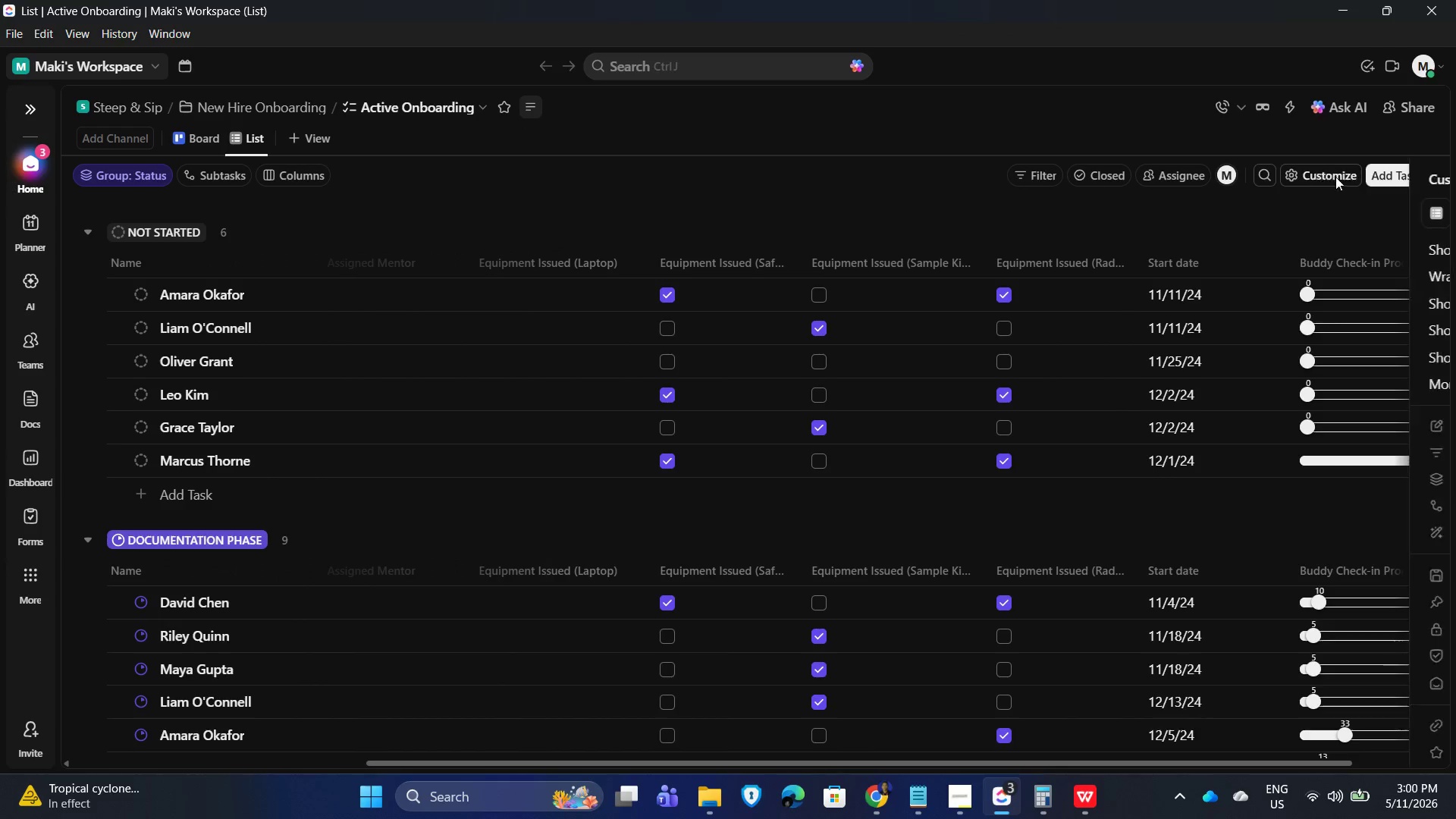 
mouse_move([1332, 199])
 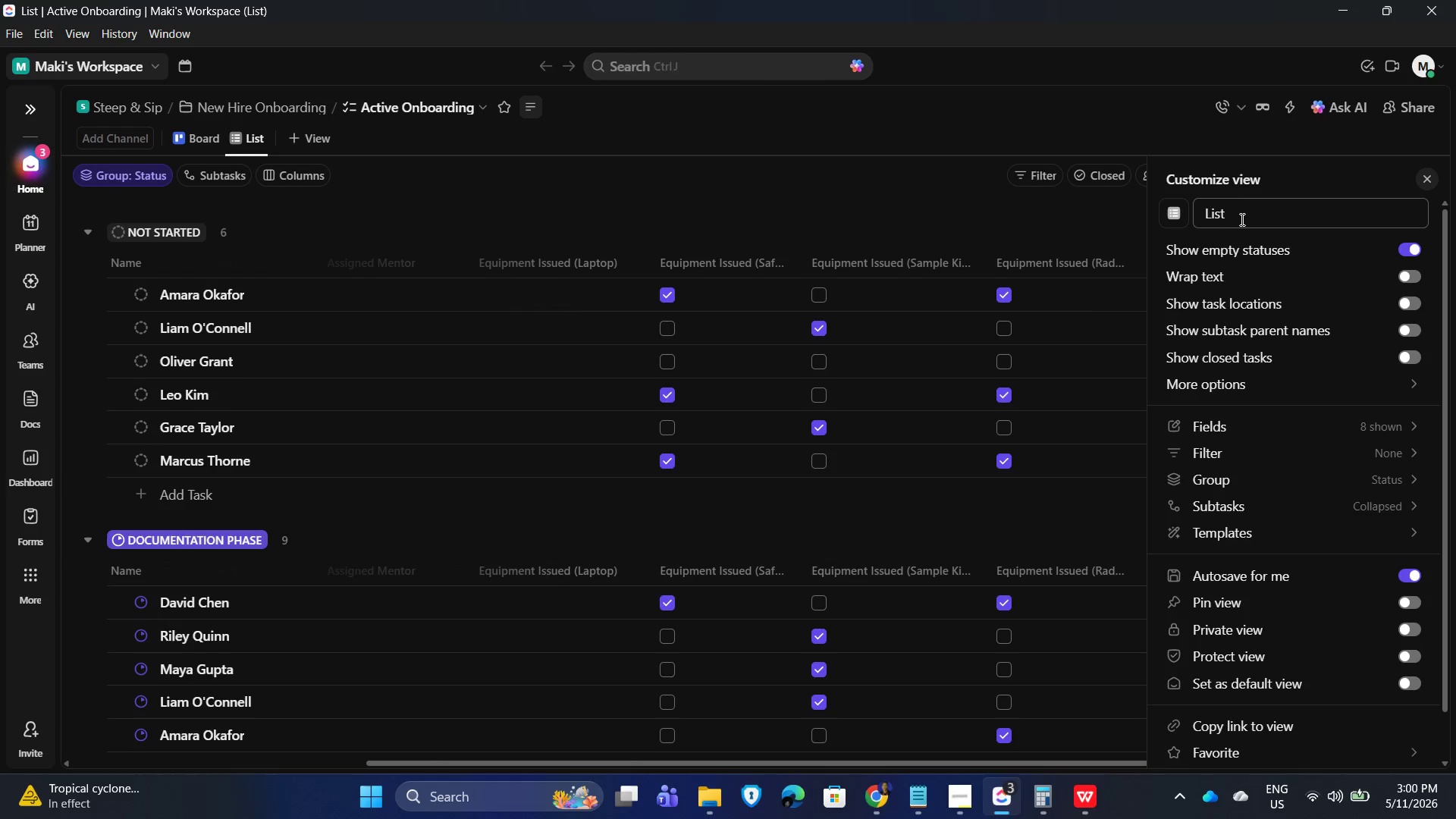 
left_click([1065, 218])
 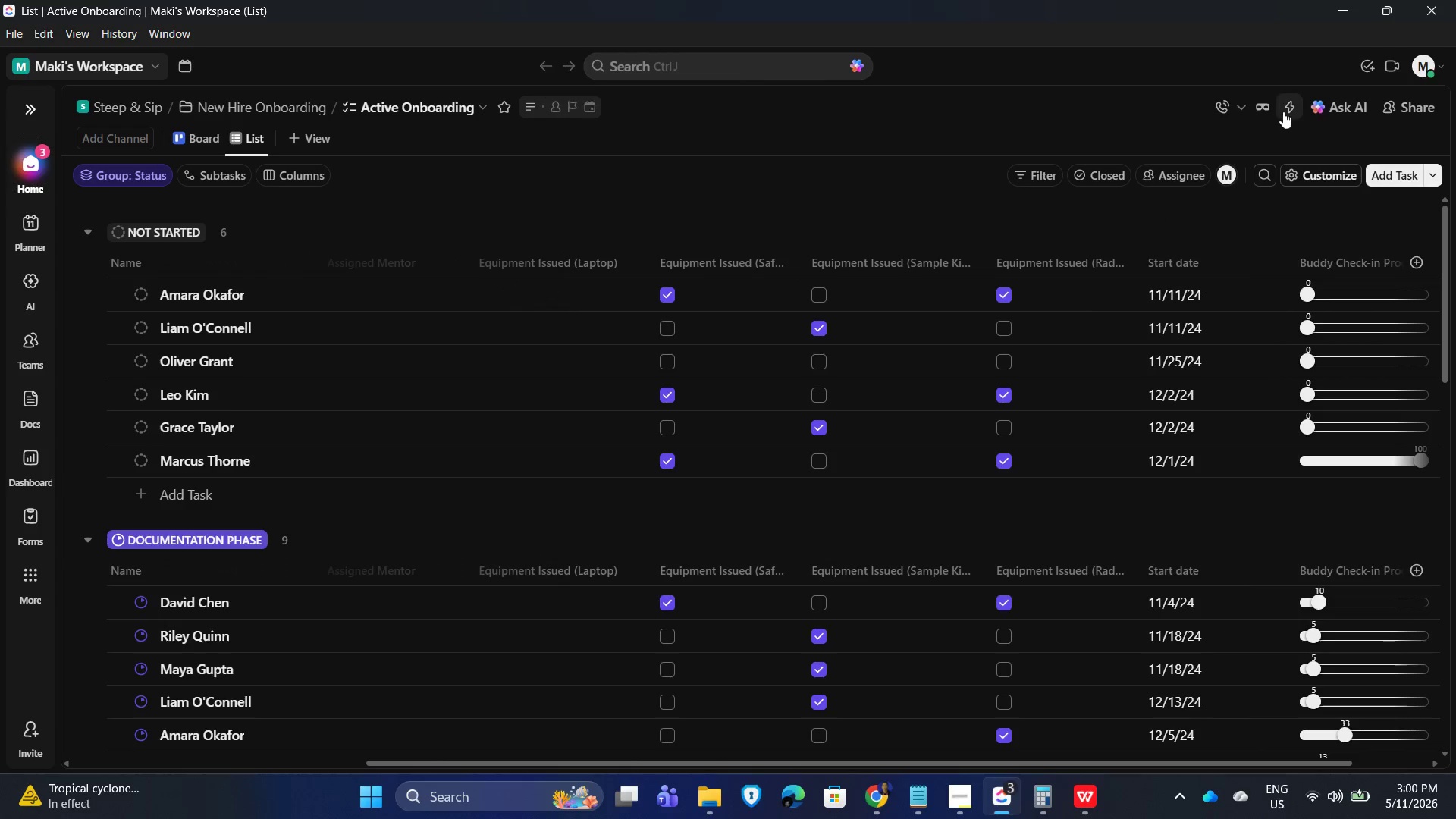 
left_click([1284, 110])
 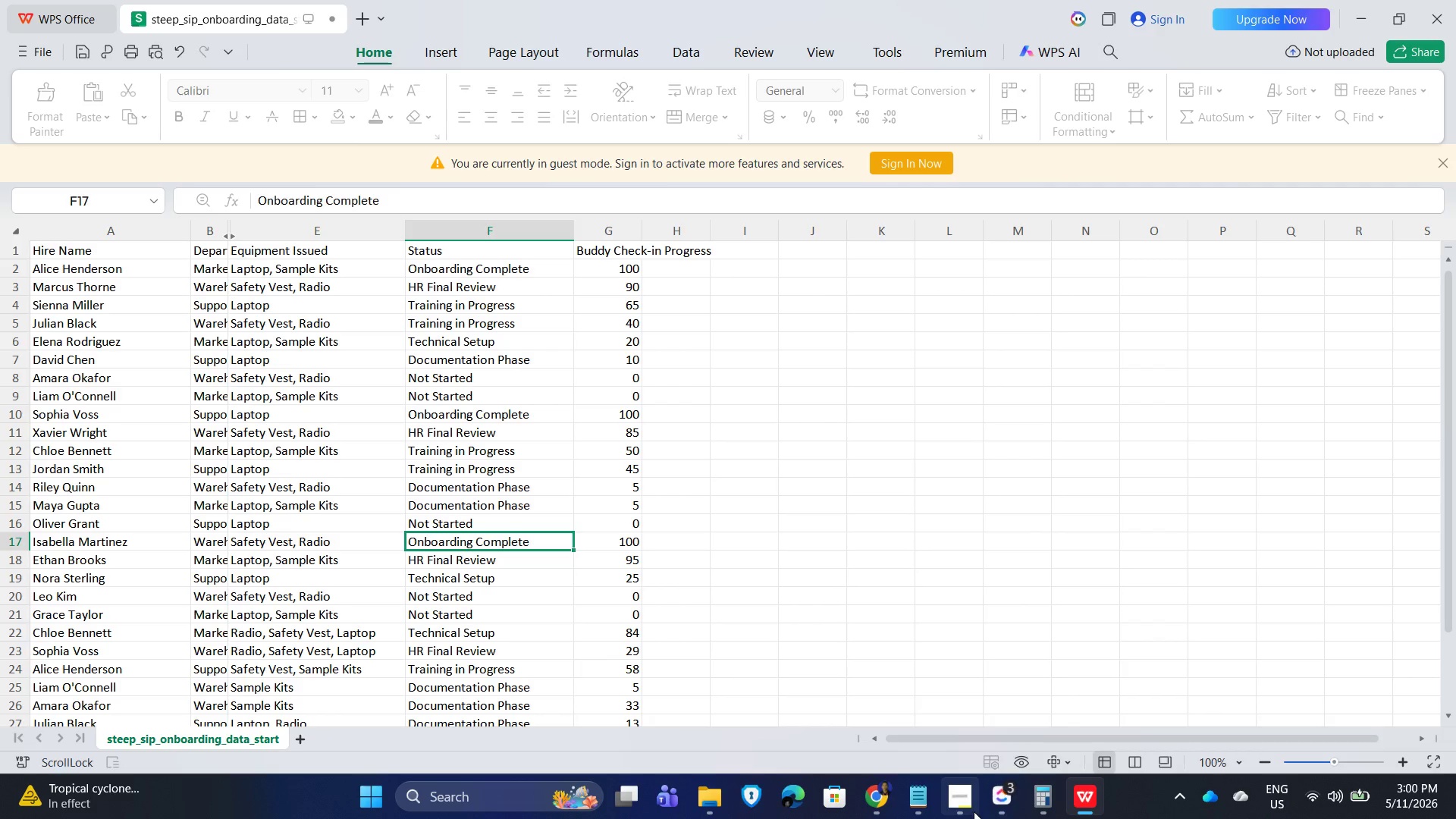 
left_click([998, 807])
 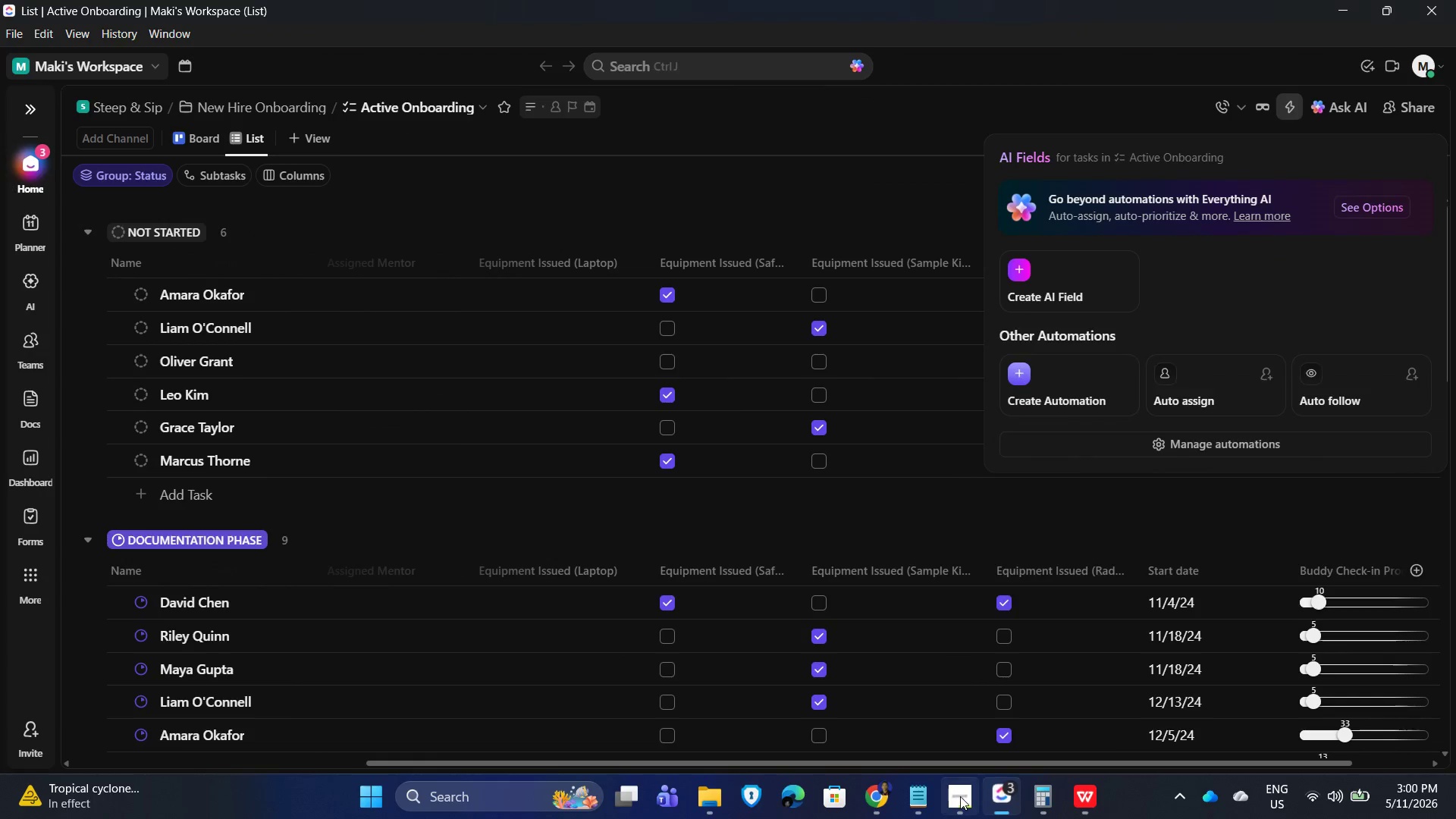 
left_click([960, 796])